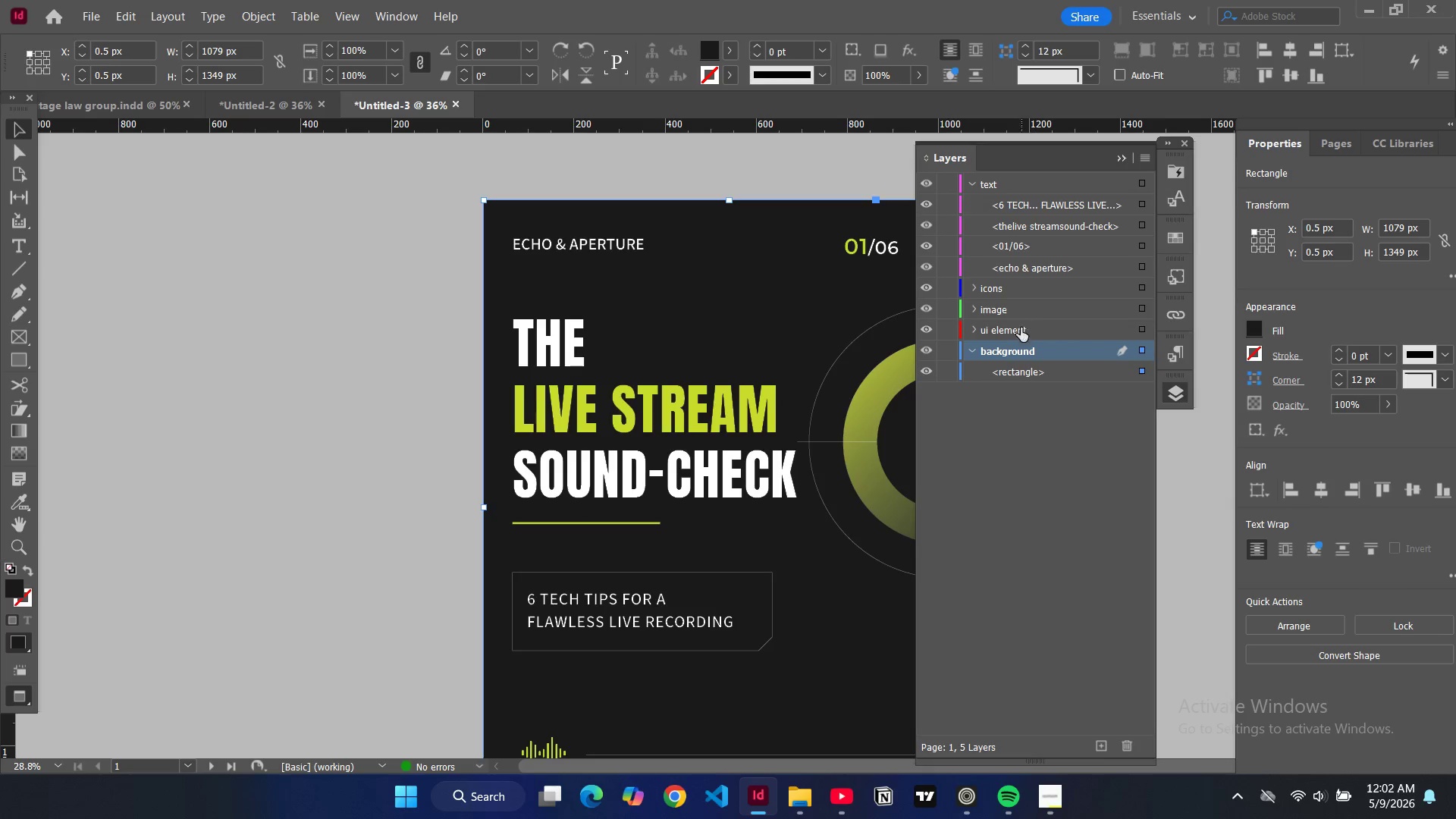 
left_click([1012, 337])
 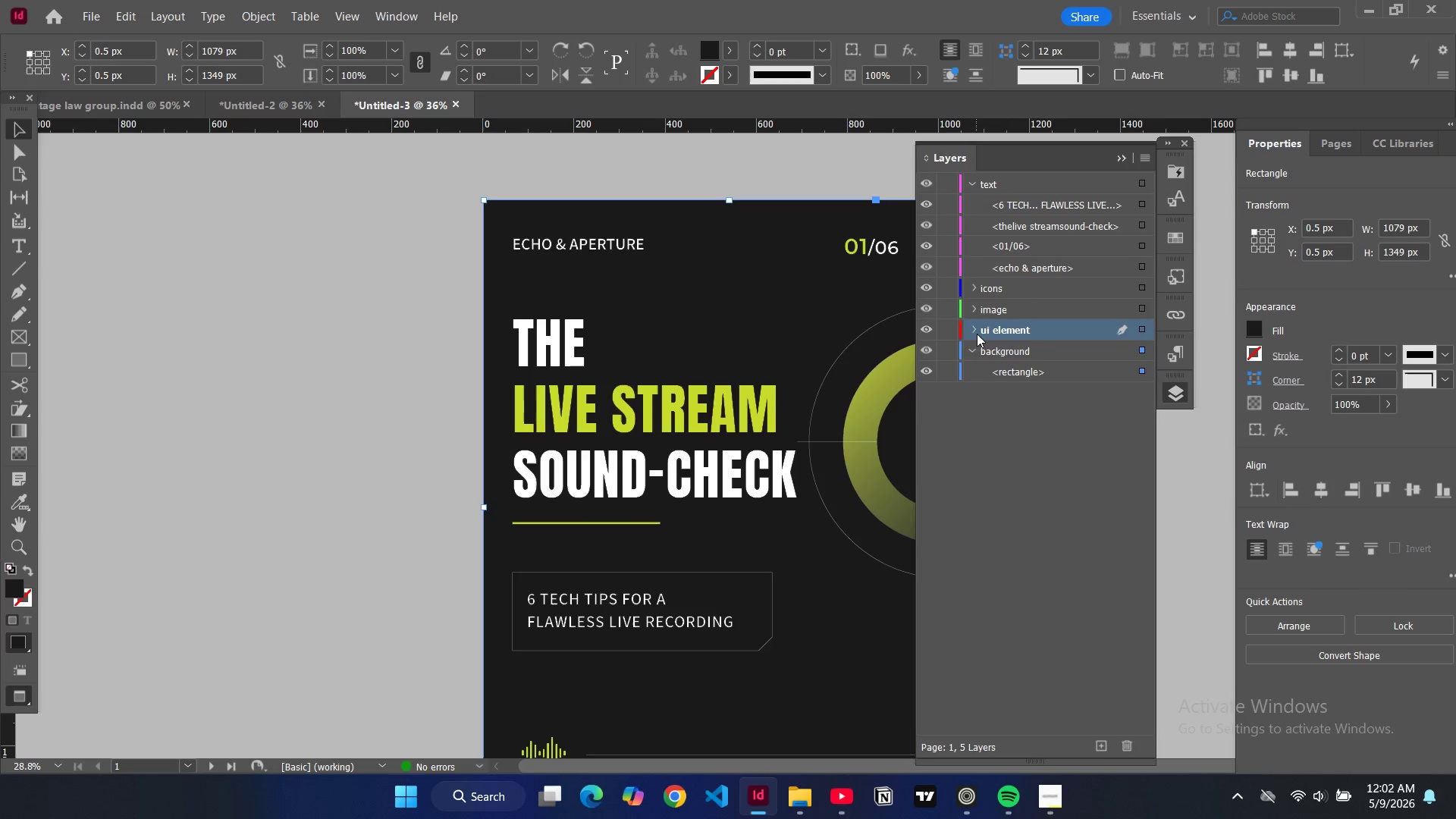 
left_click([977, 334])
 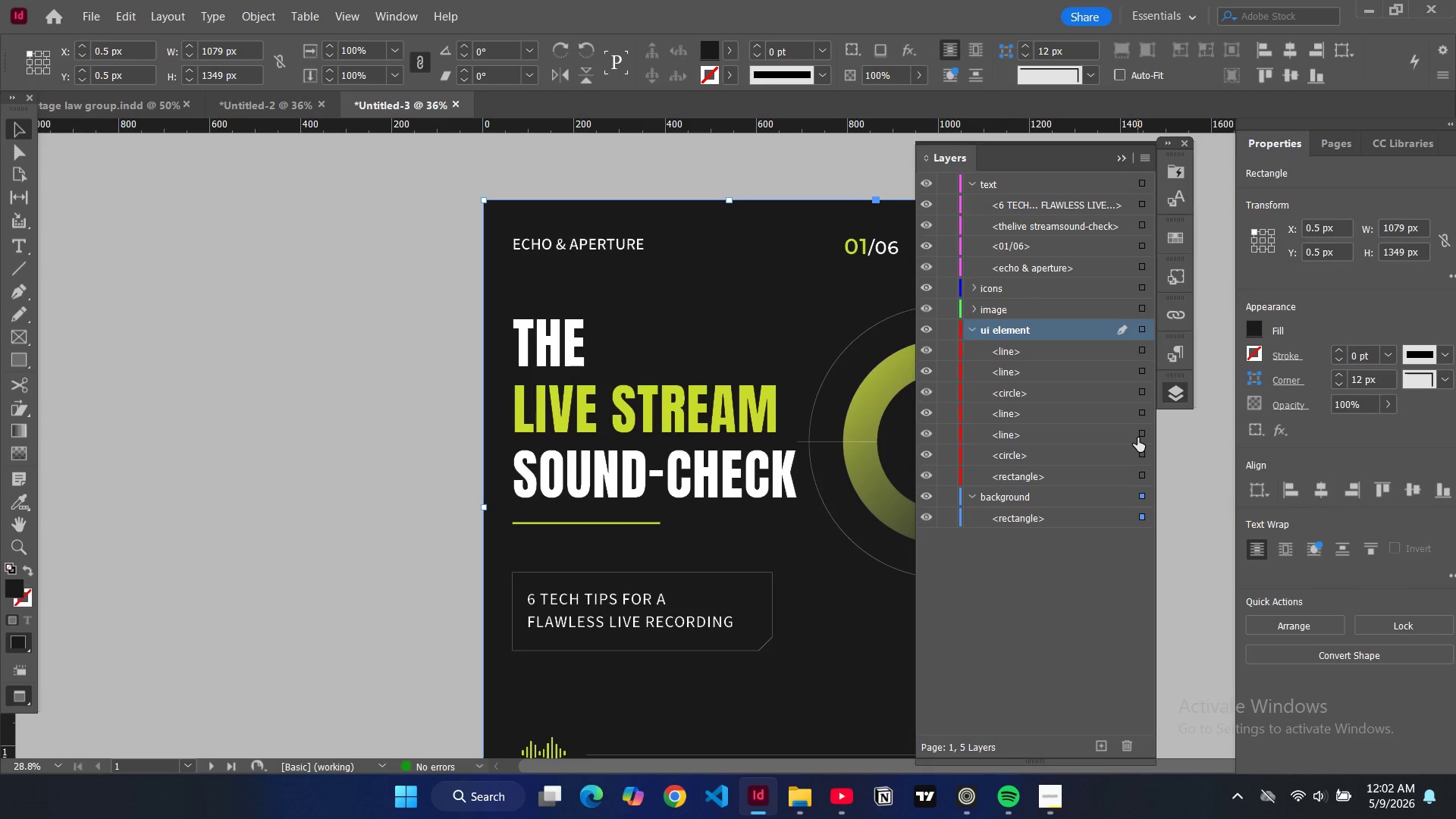 
left_click([1138, 438])
 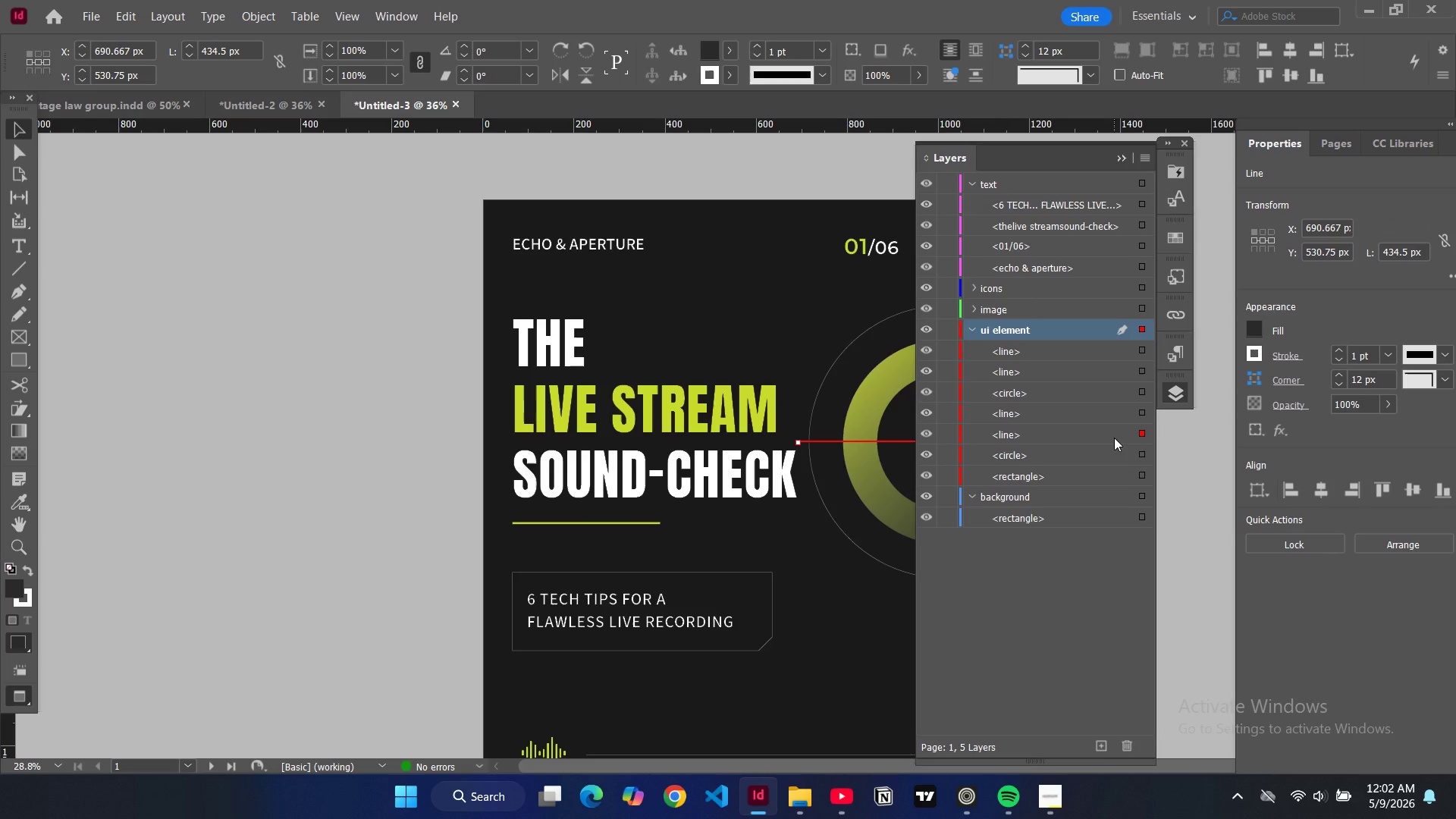 
left_click_drag(start_coordinate=[1114, 438], to_coordinate=[1097, 389])
 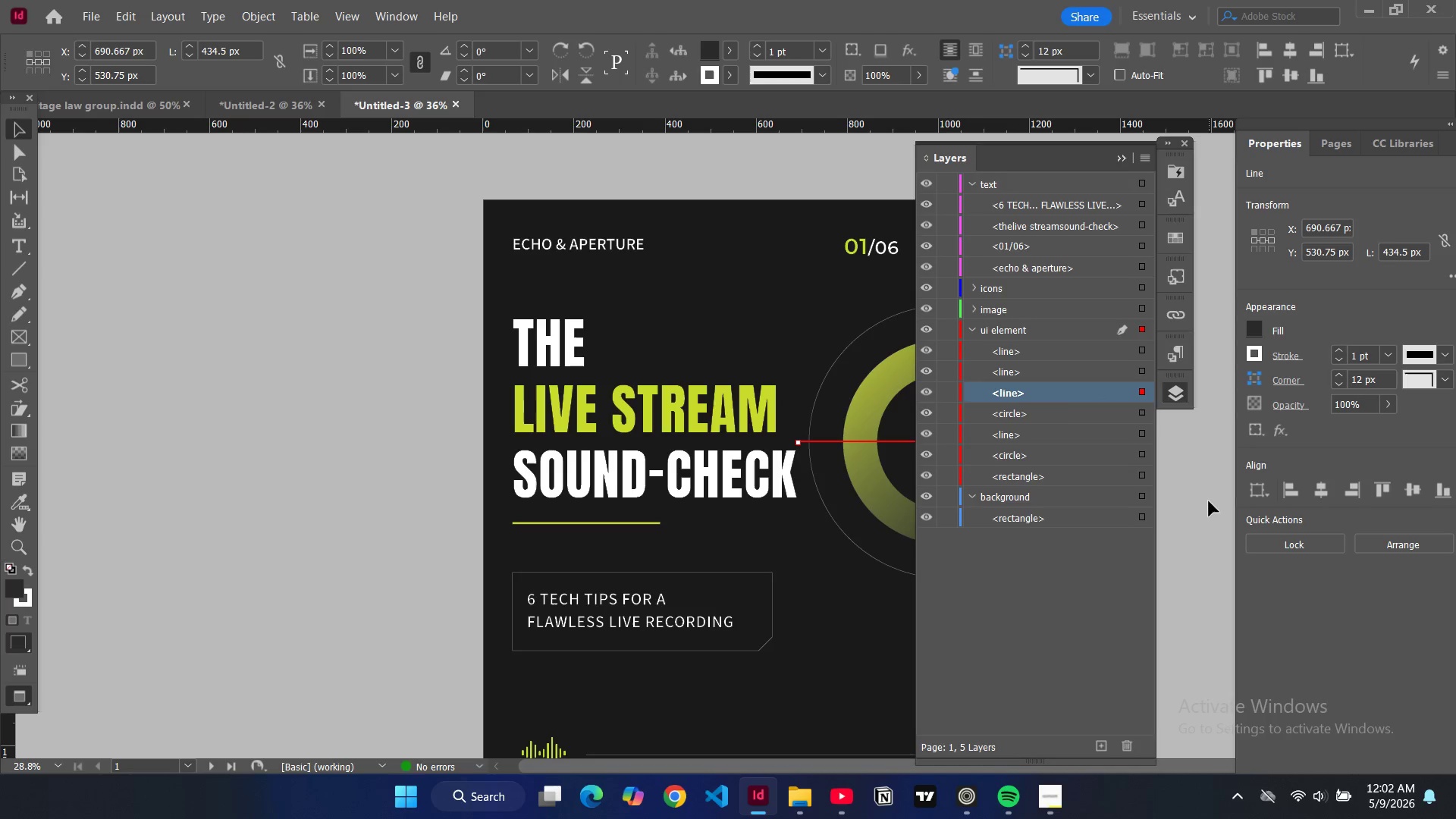 
left_click([1209, 501])
 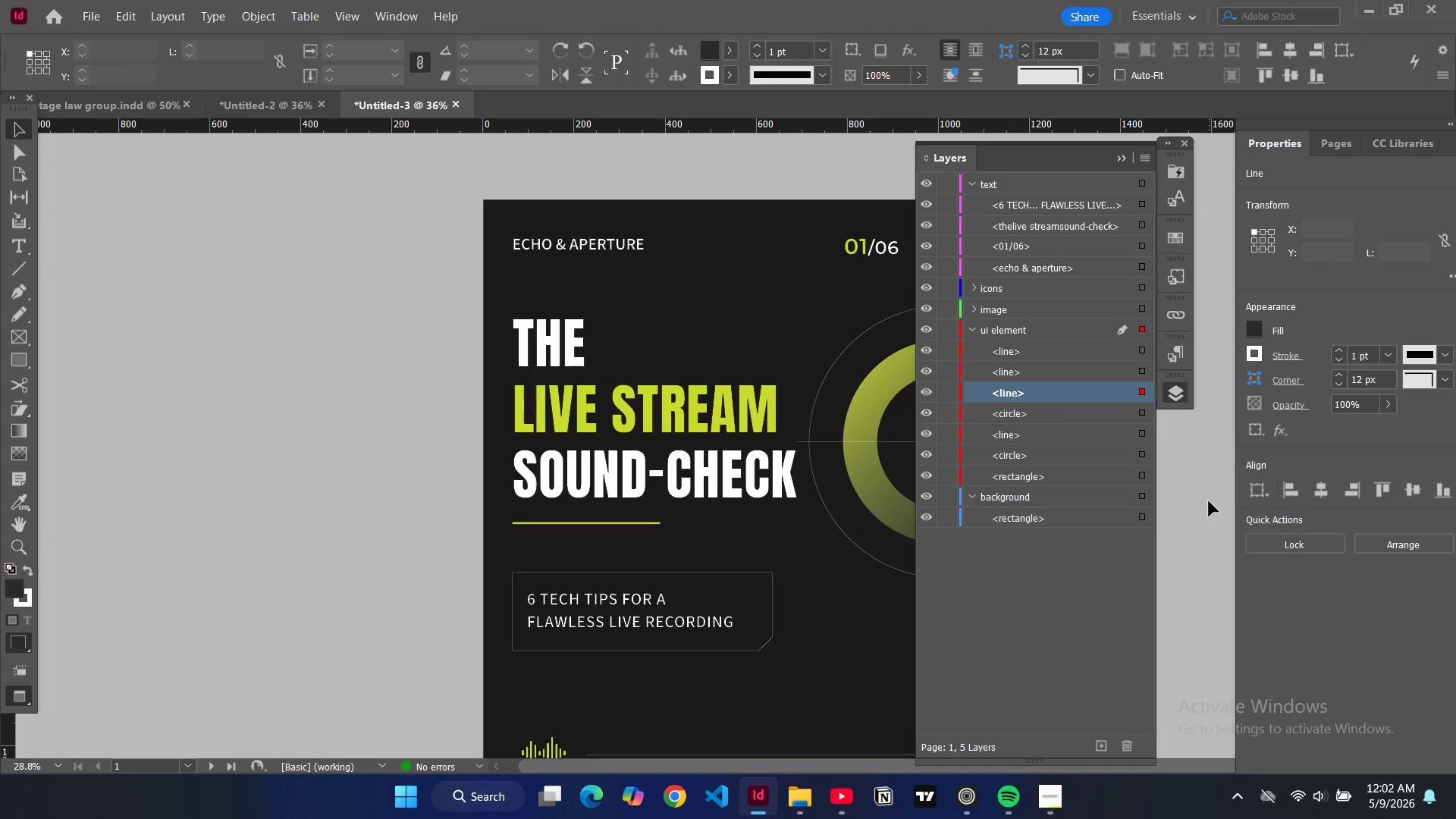 
double_click([1209, 501])
 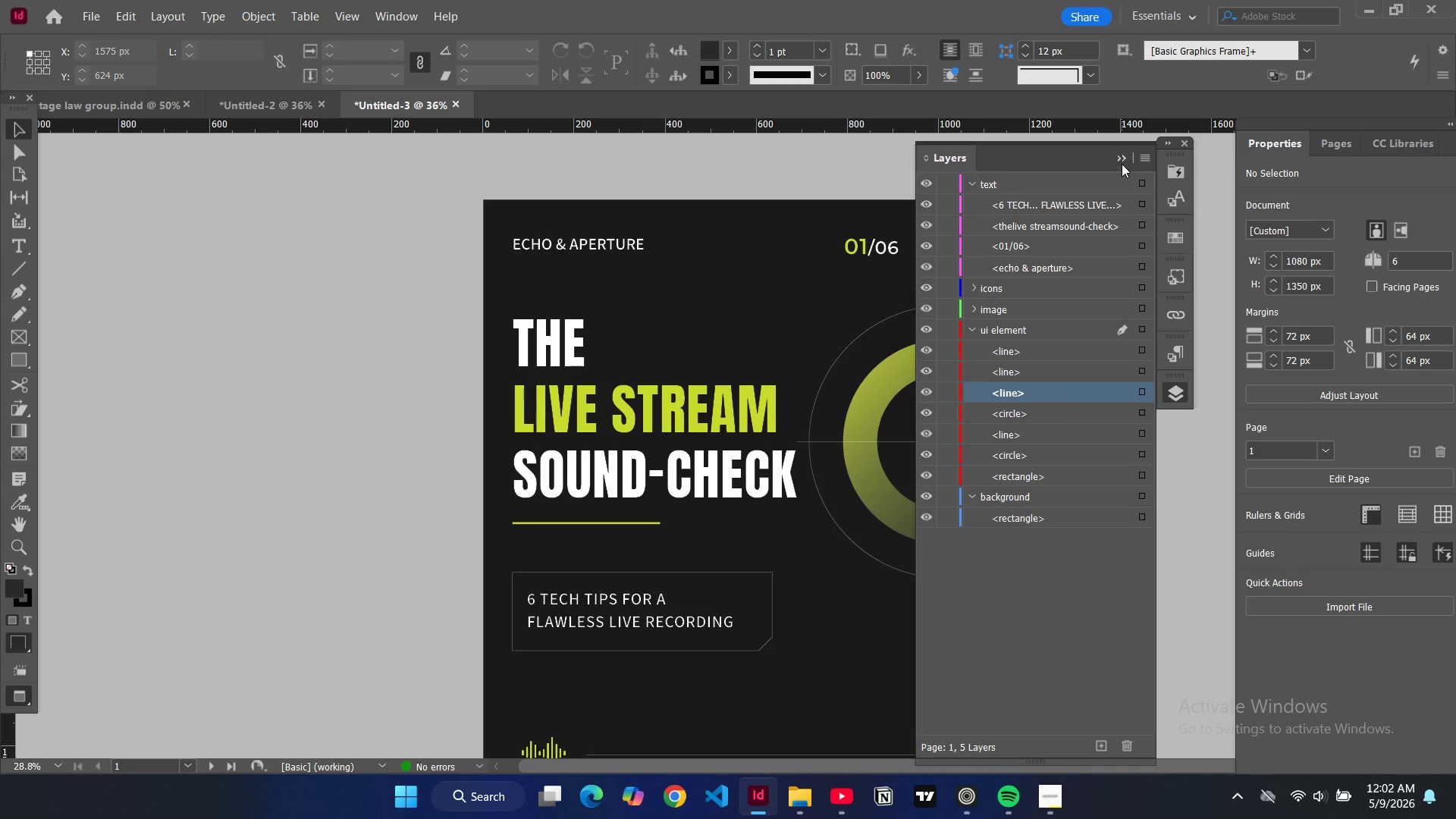 
left_click([1122, 160])
 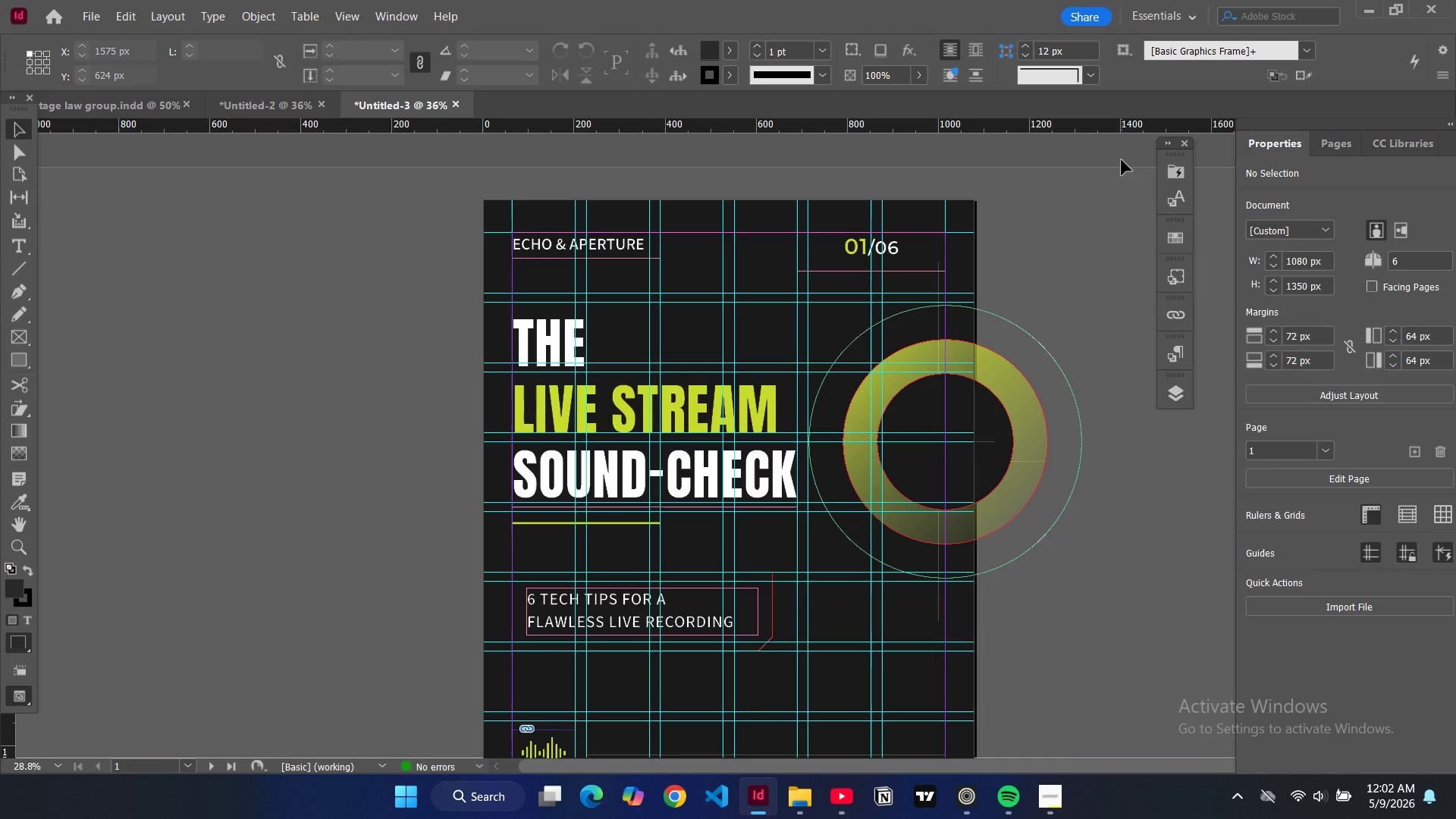 
type(ww)
 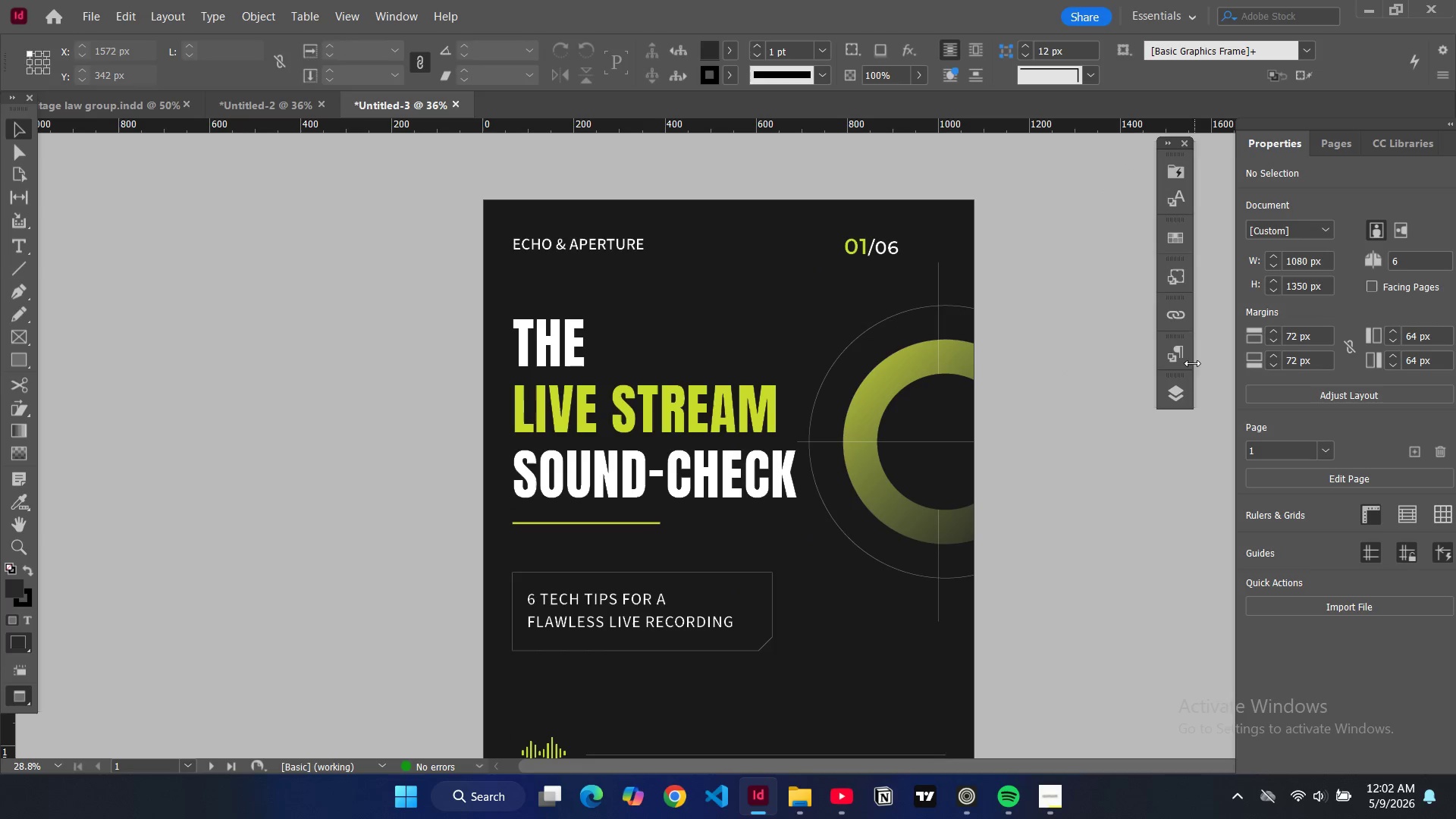 
left_click([1175, 398])
 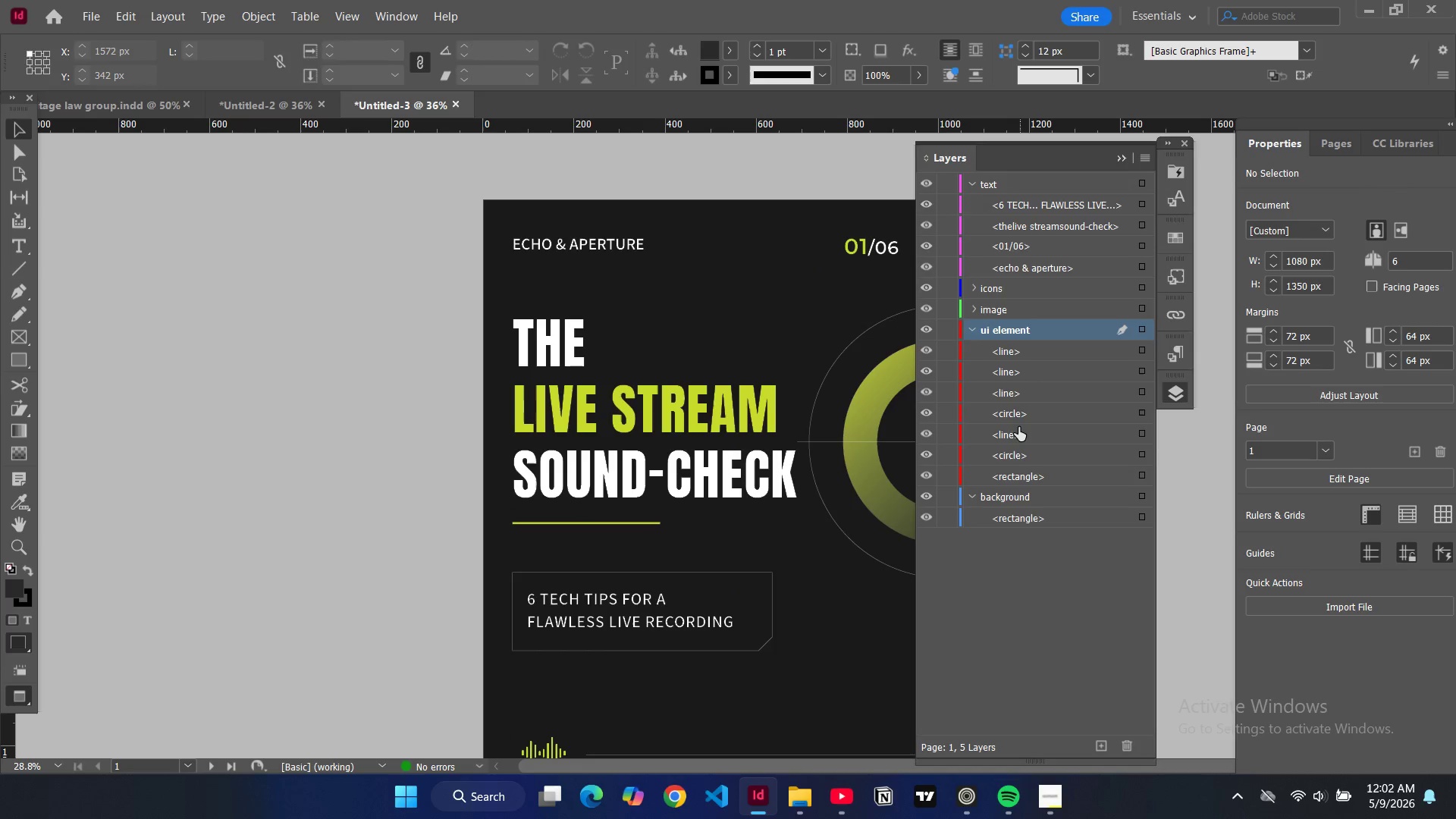 
left_click_drag(start_coordinate=[1018, 432], to_coordinate=[1018, 402])
 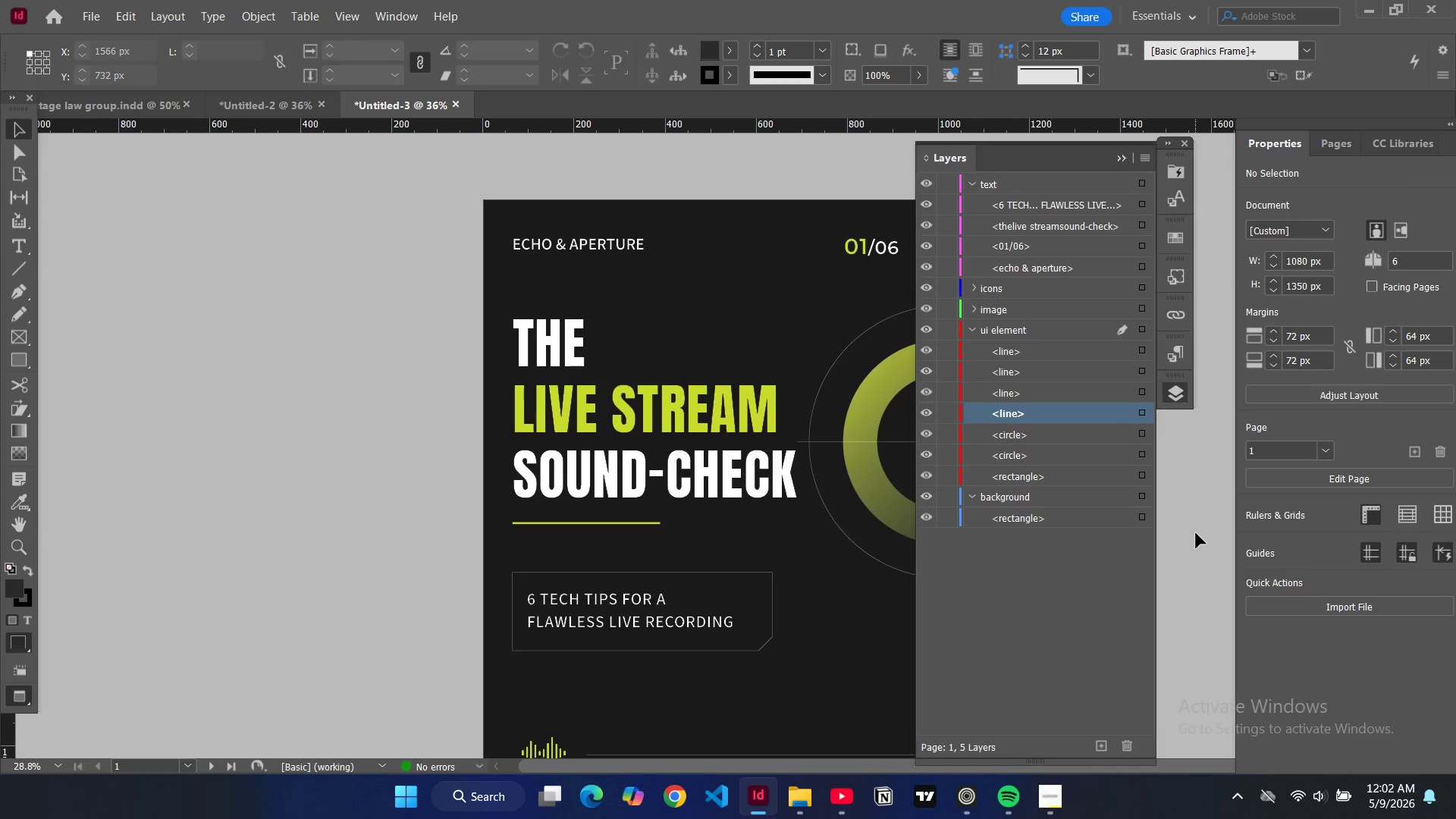 
left_click([1196, 533])
 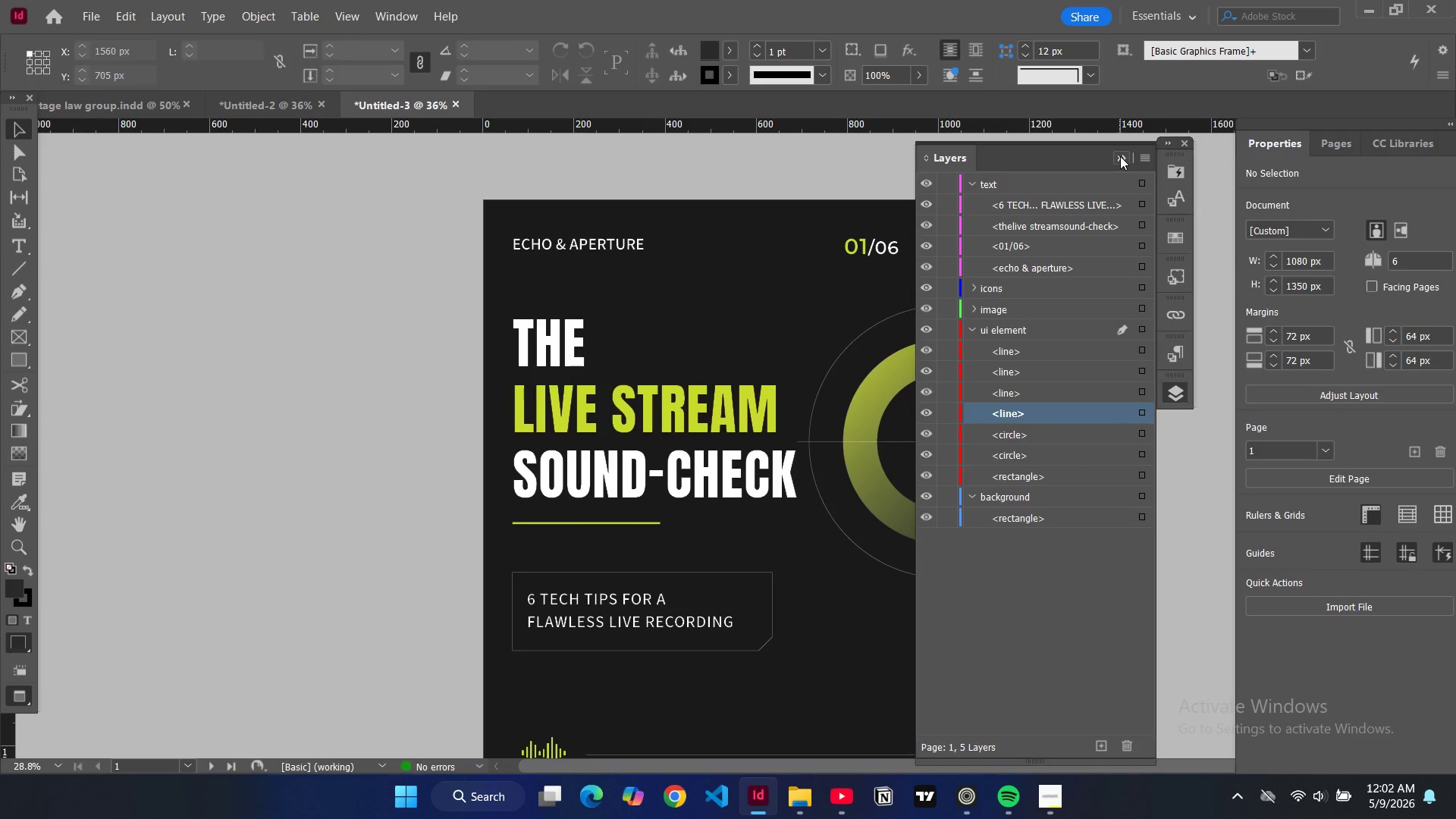 
left_click([1120, 156])
 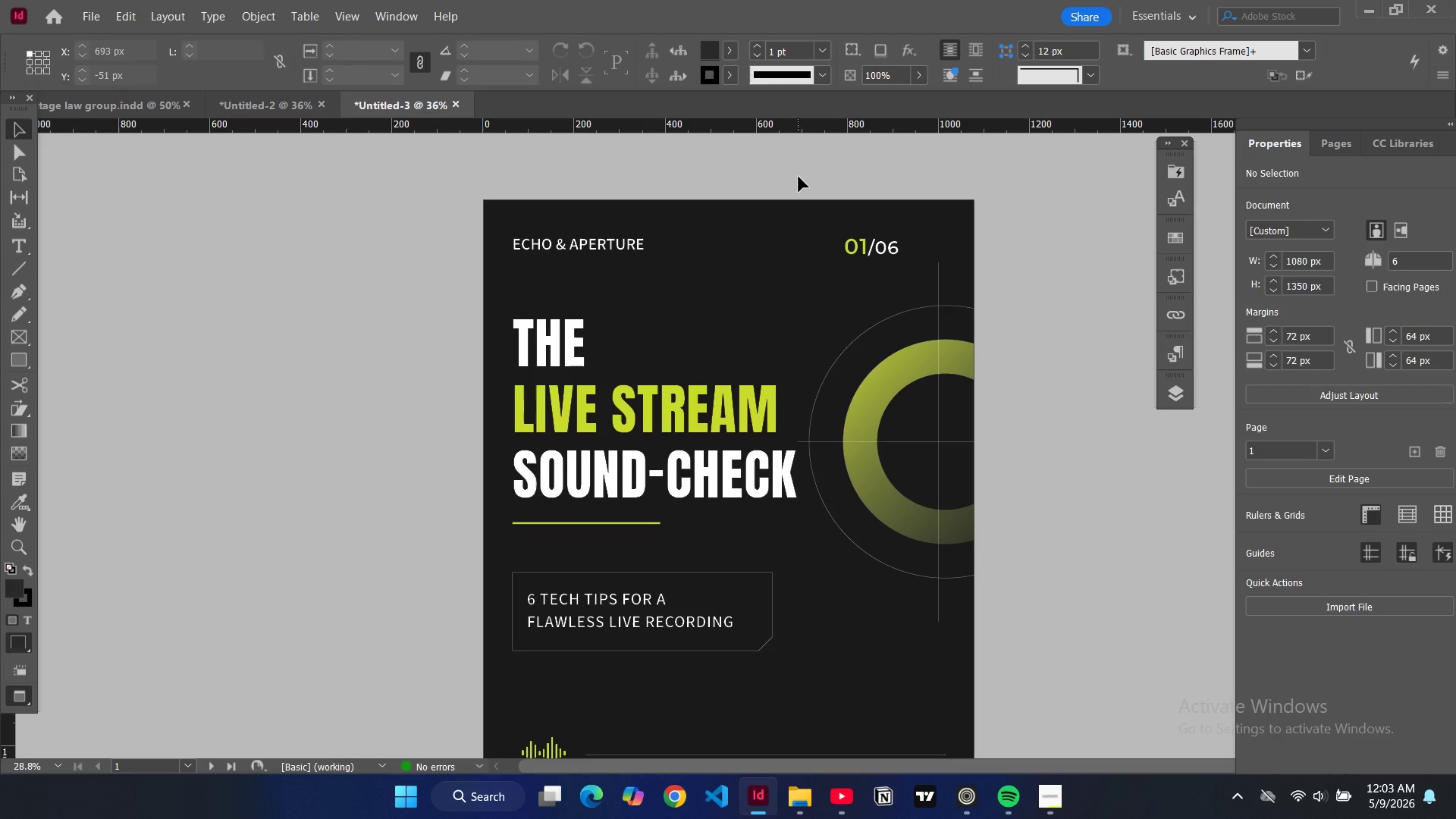 
wait(22.75)
 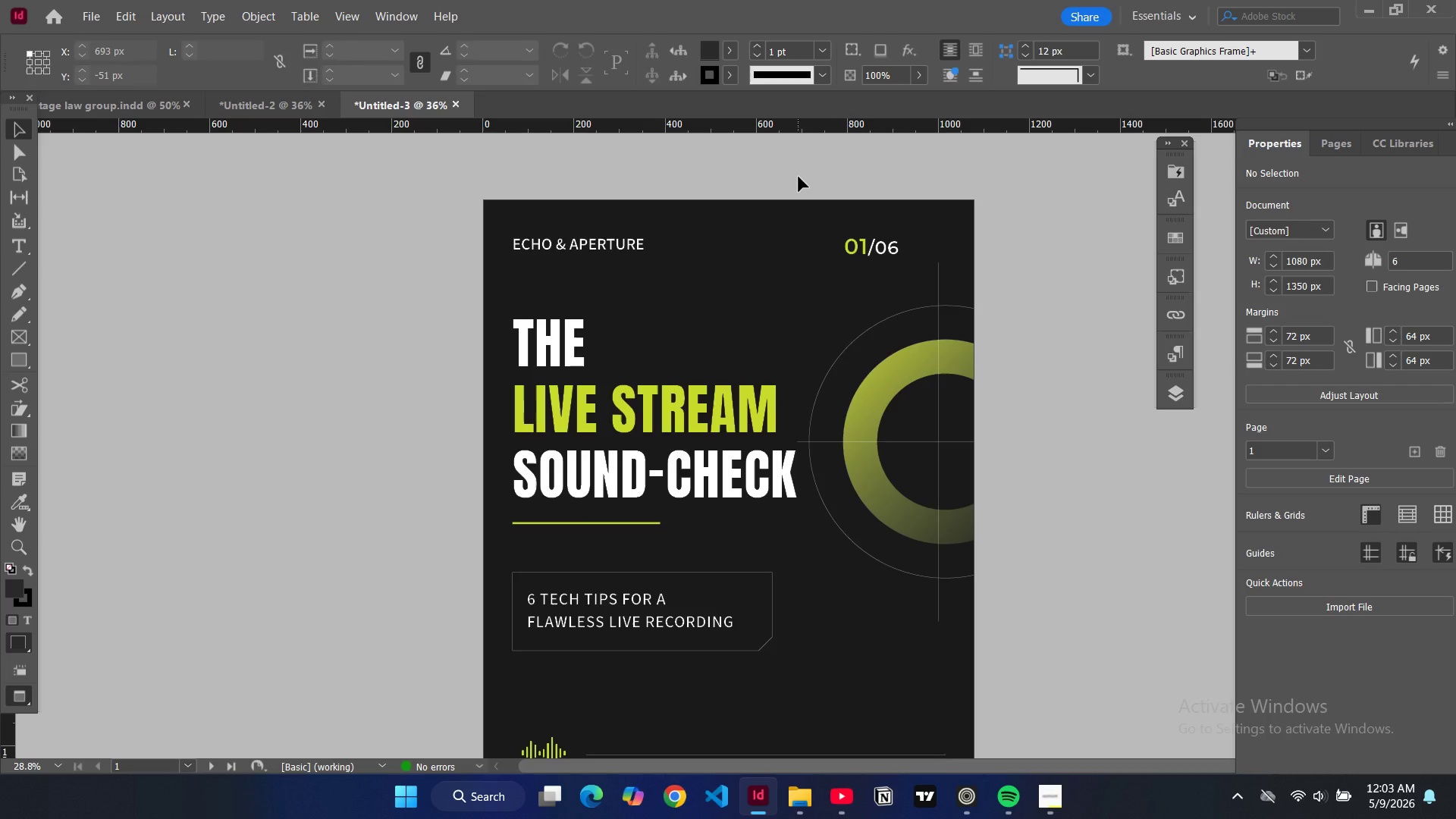 
scroll: coordinate [799, 177], scroll_direction: up, amount: 1.0
 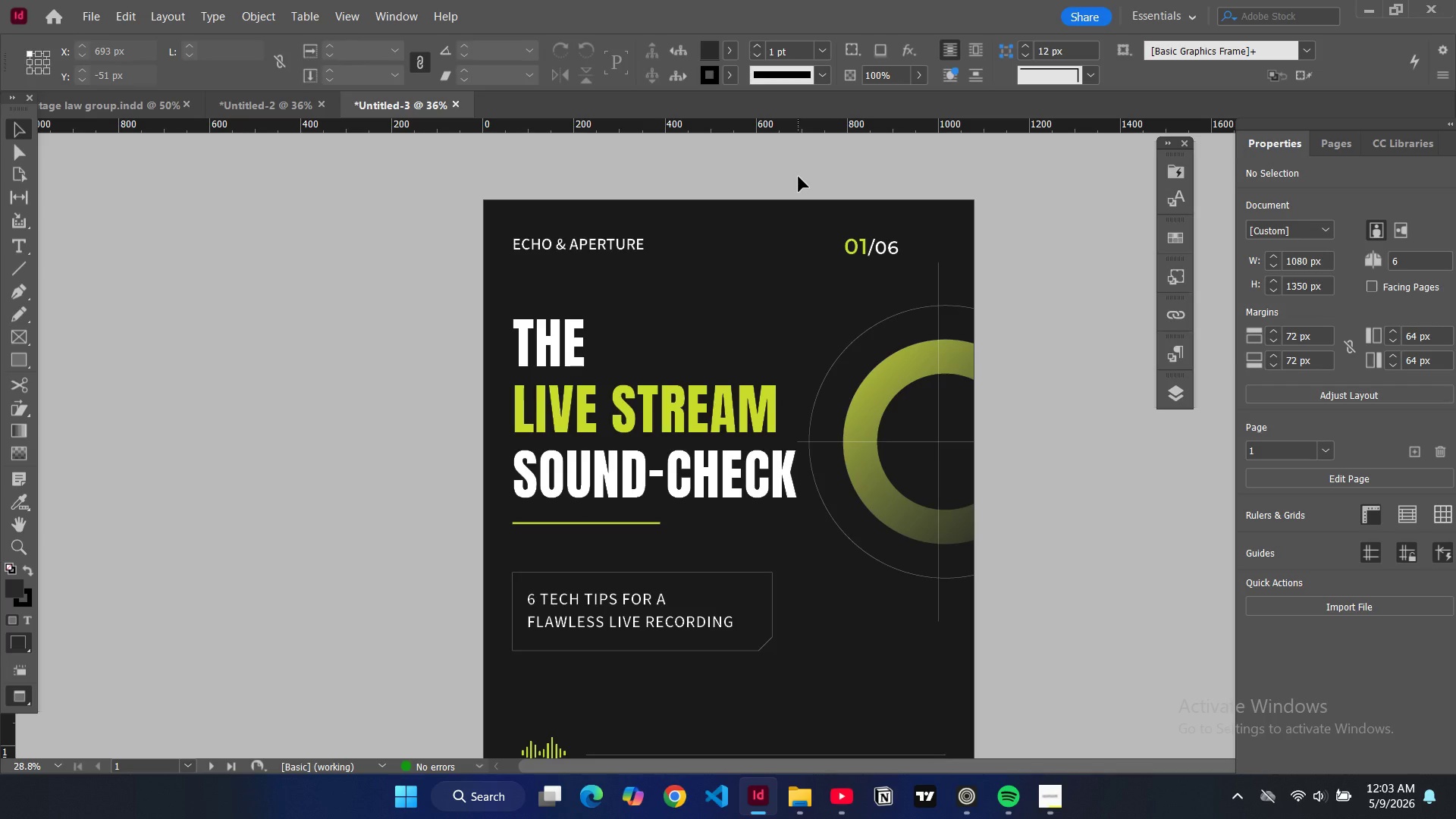 
scroll: coordinate [799, 177], scroll_direction: down, amount: 5.0